 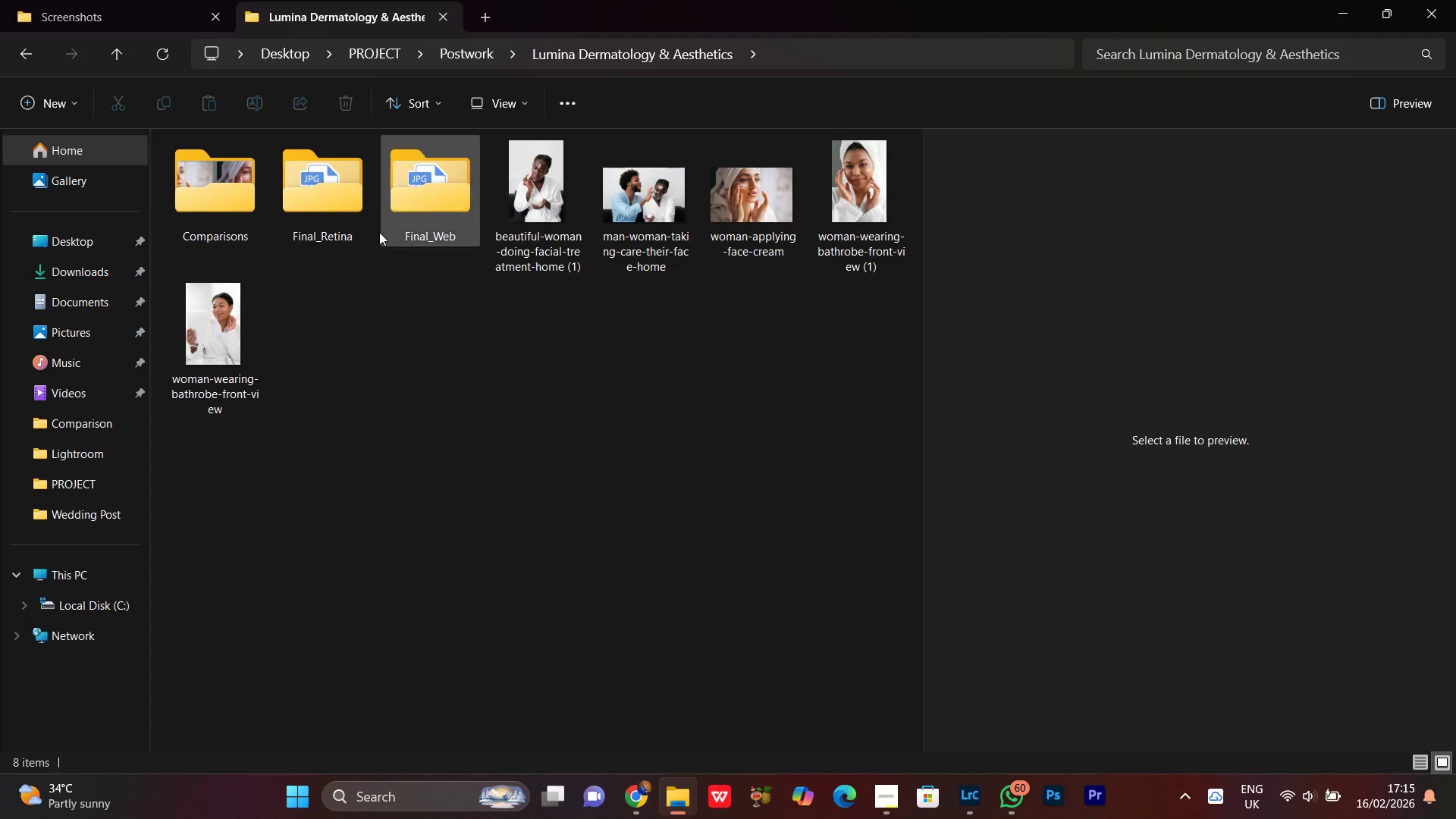 
double_click([427, 195])
 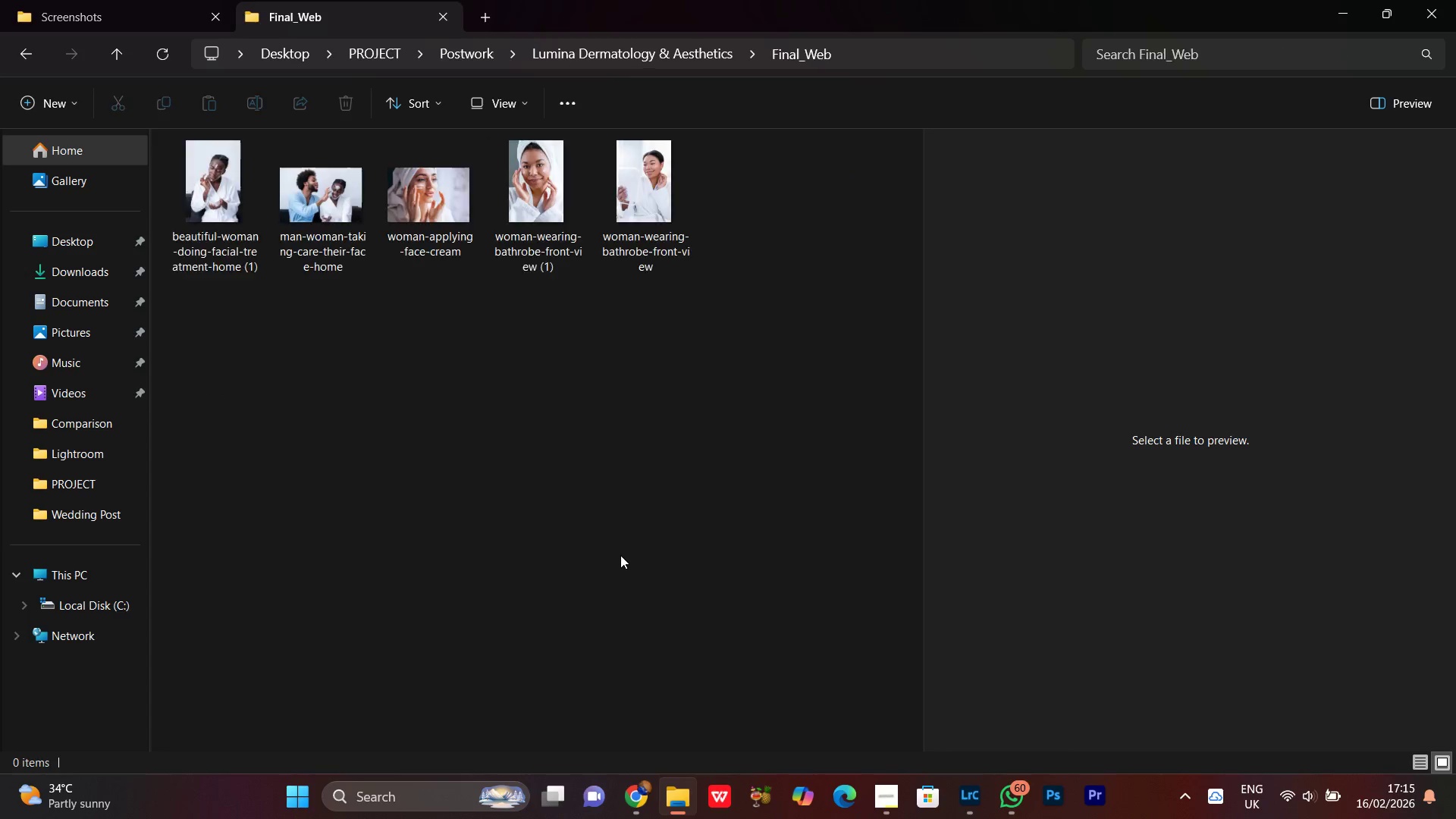 
left_click([494, 445])
 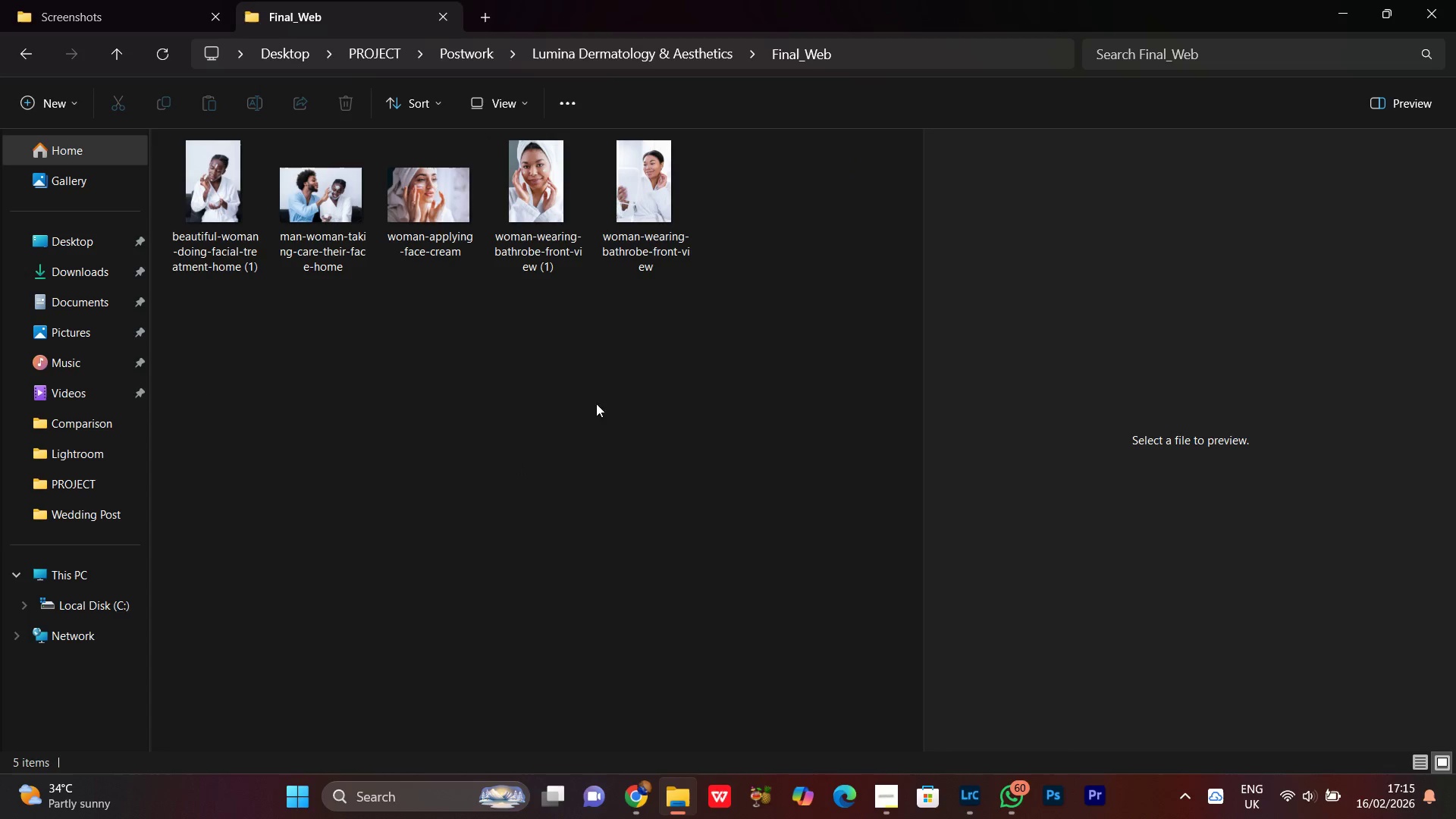 
left_click_drag(start_coordinate=[544, 437], to_coordinate=[560, 397])
 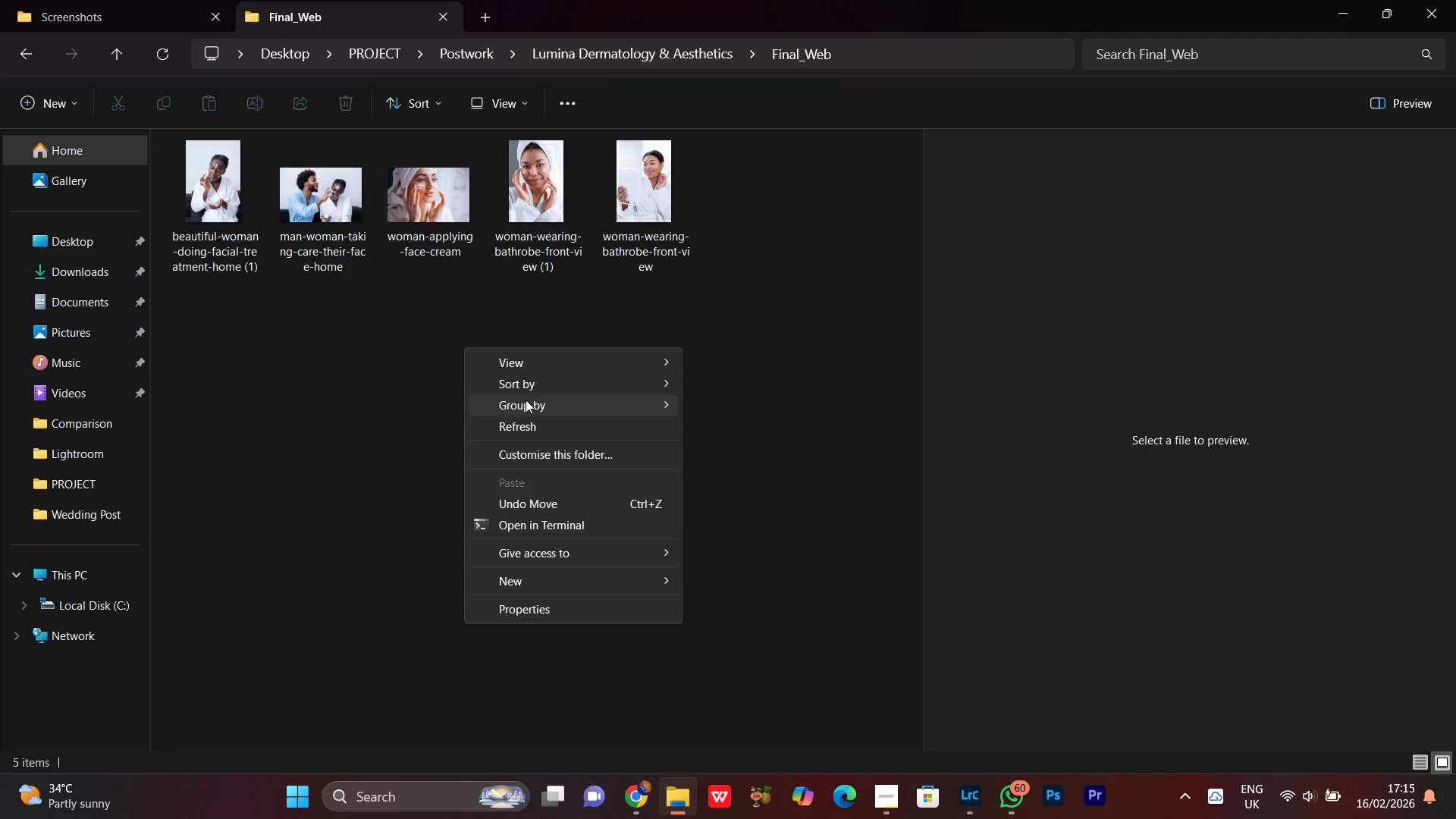 
left_click([522, 434])
 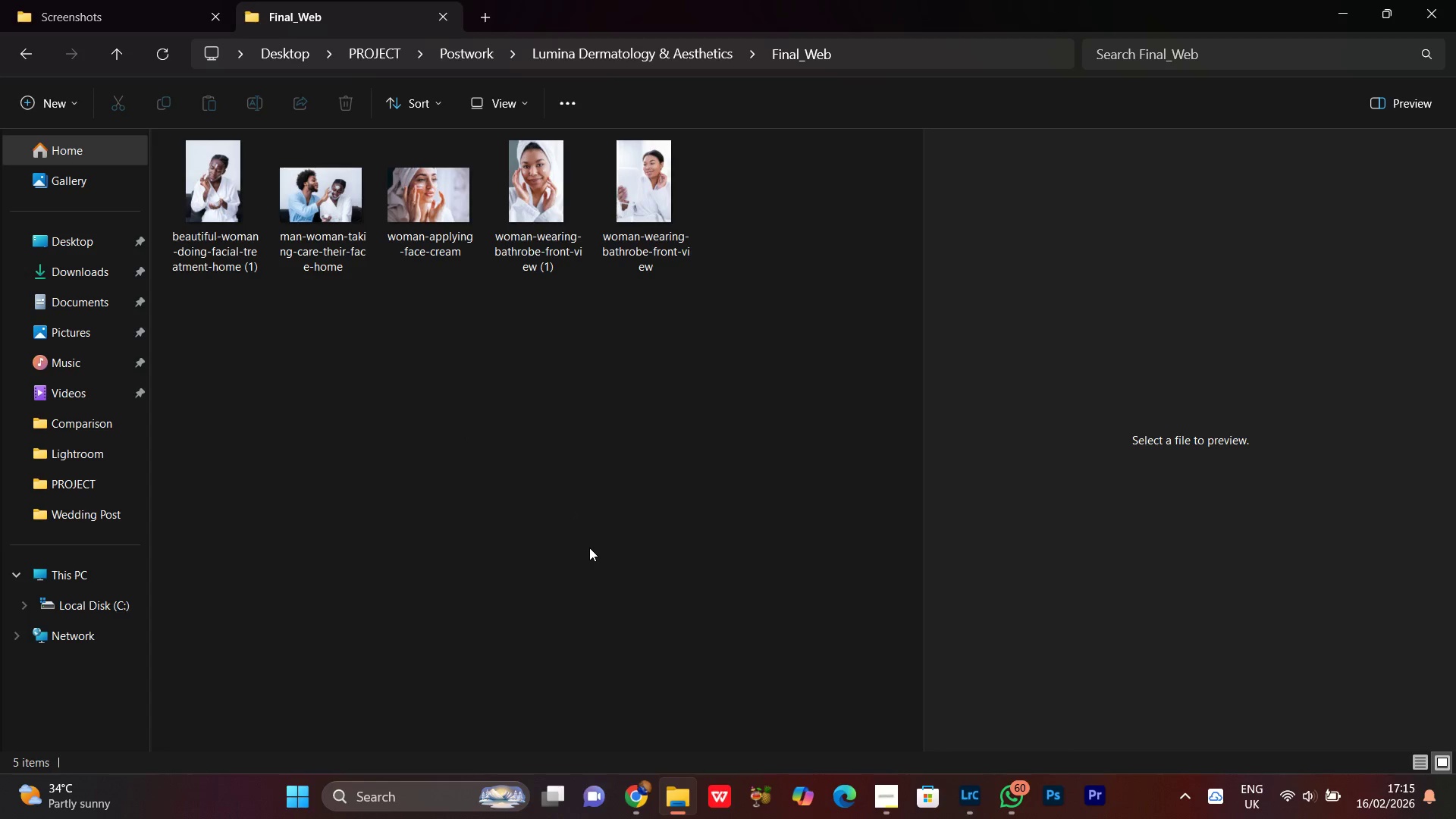 
left_click([589, 548])
 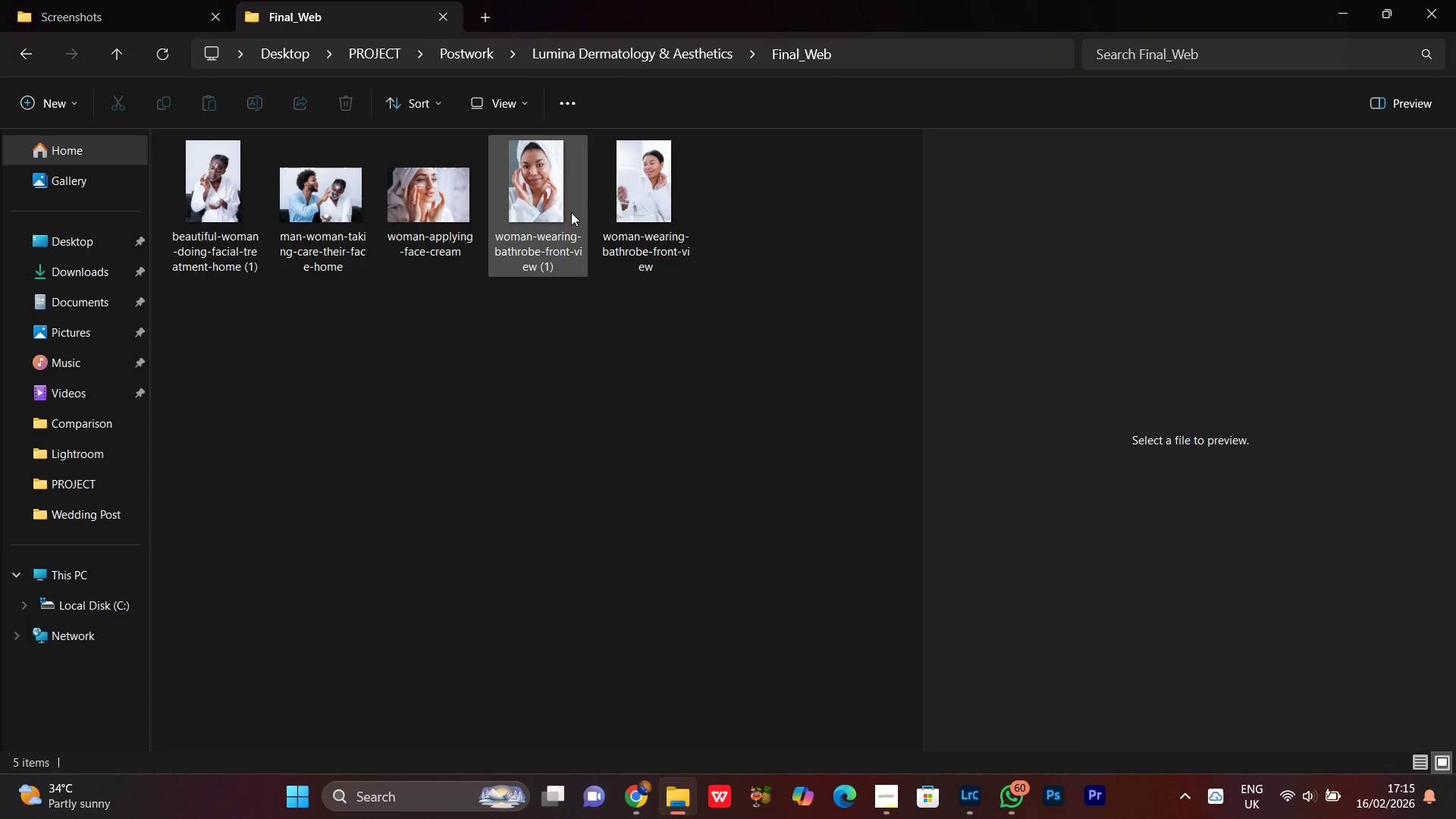 
left_click([571, 211])
 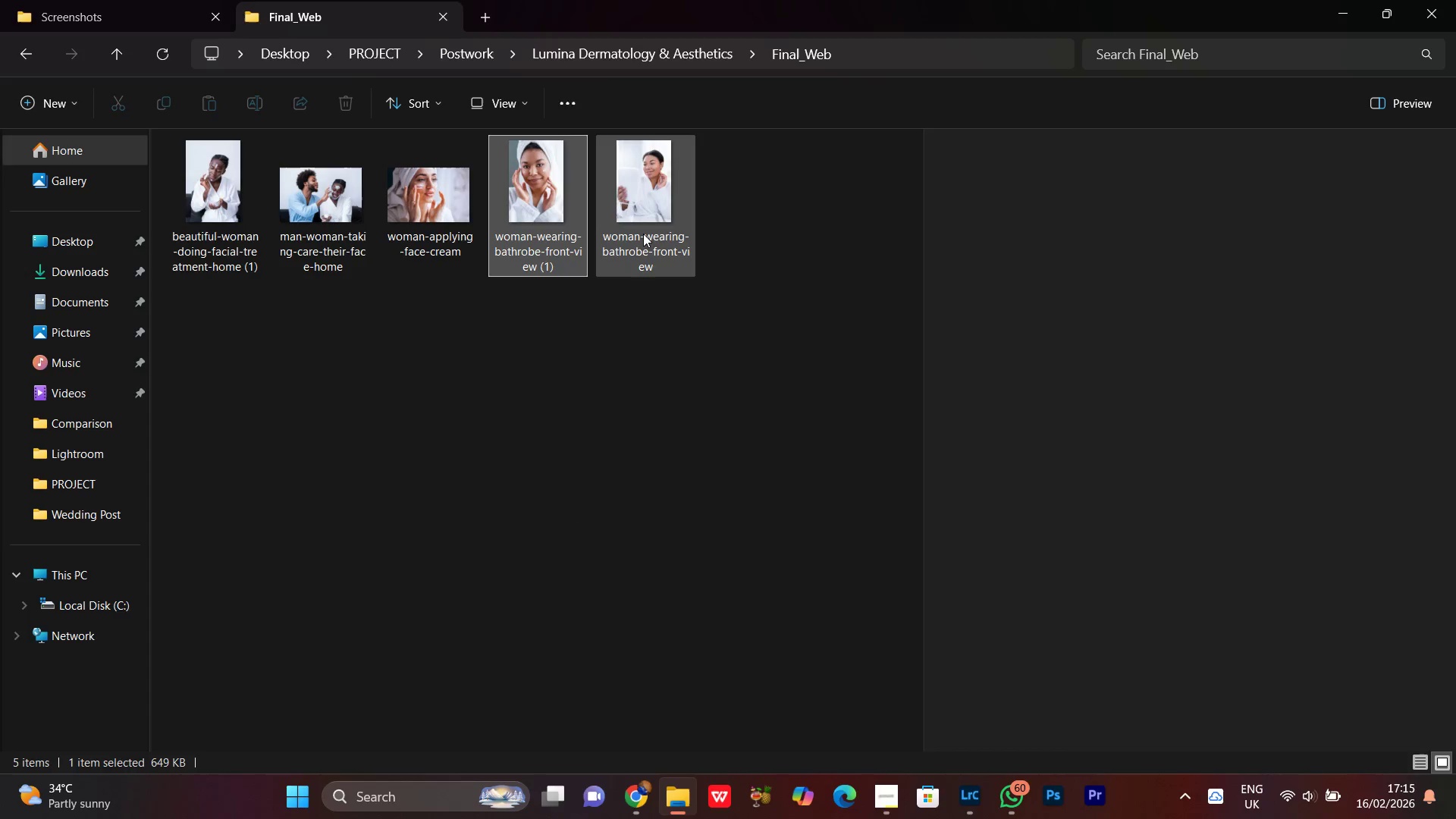 
left_click([643, 234])
 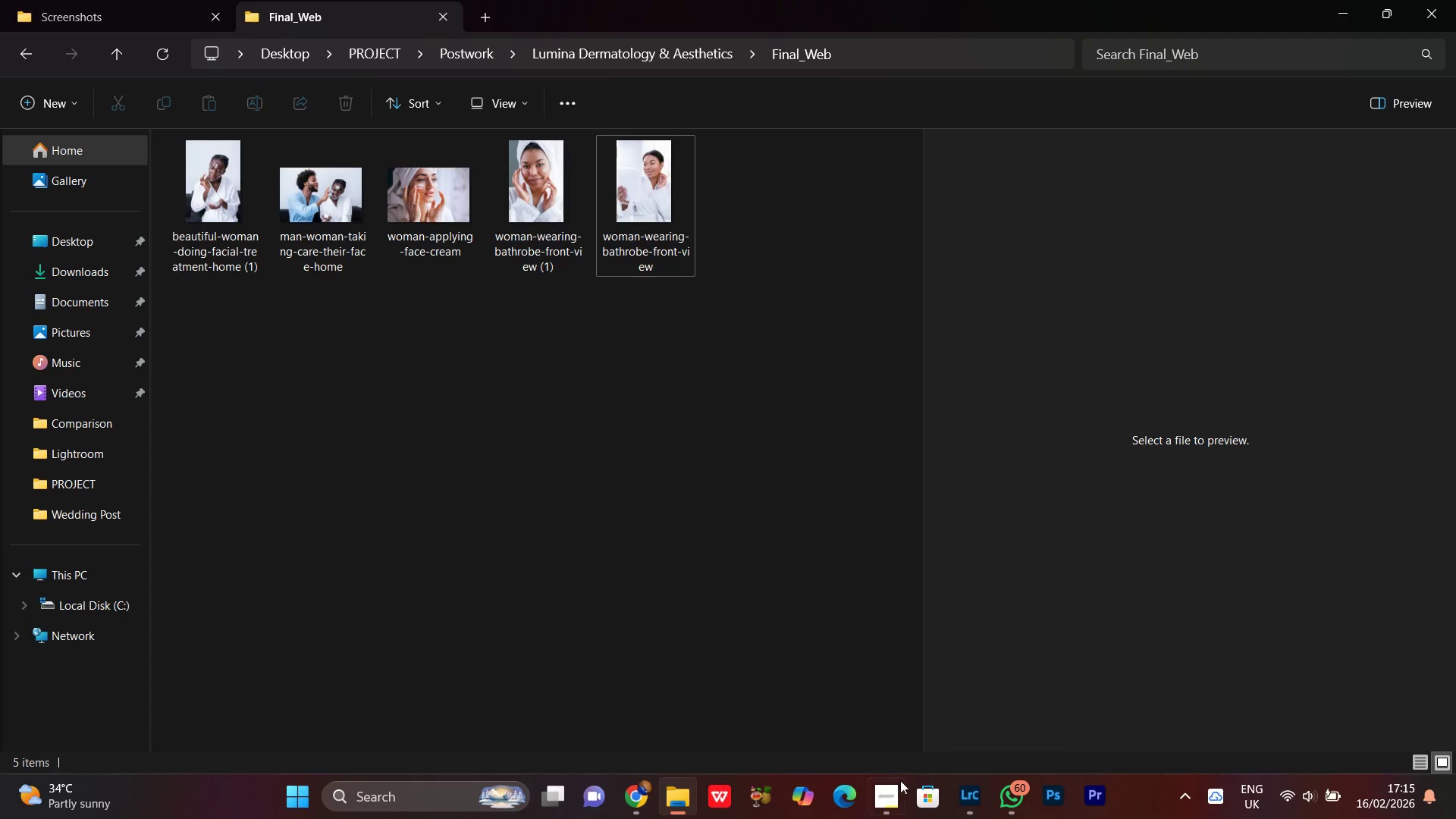 
left_click([888, 791])